 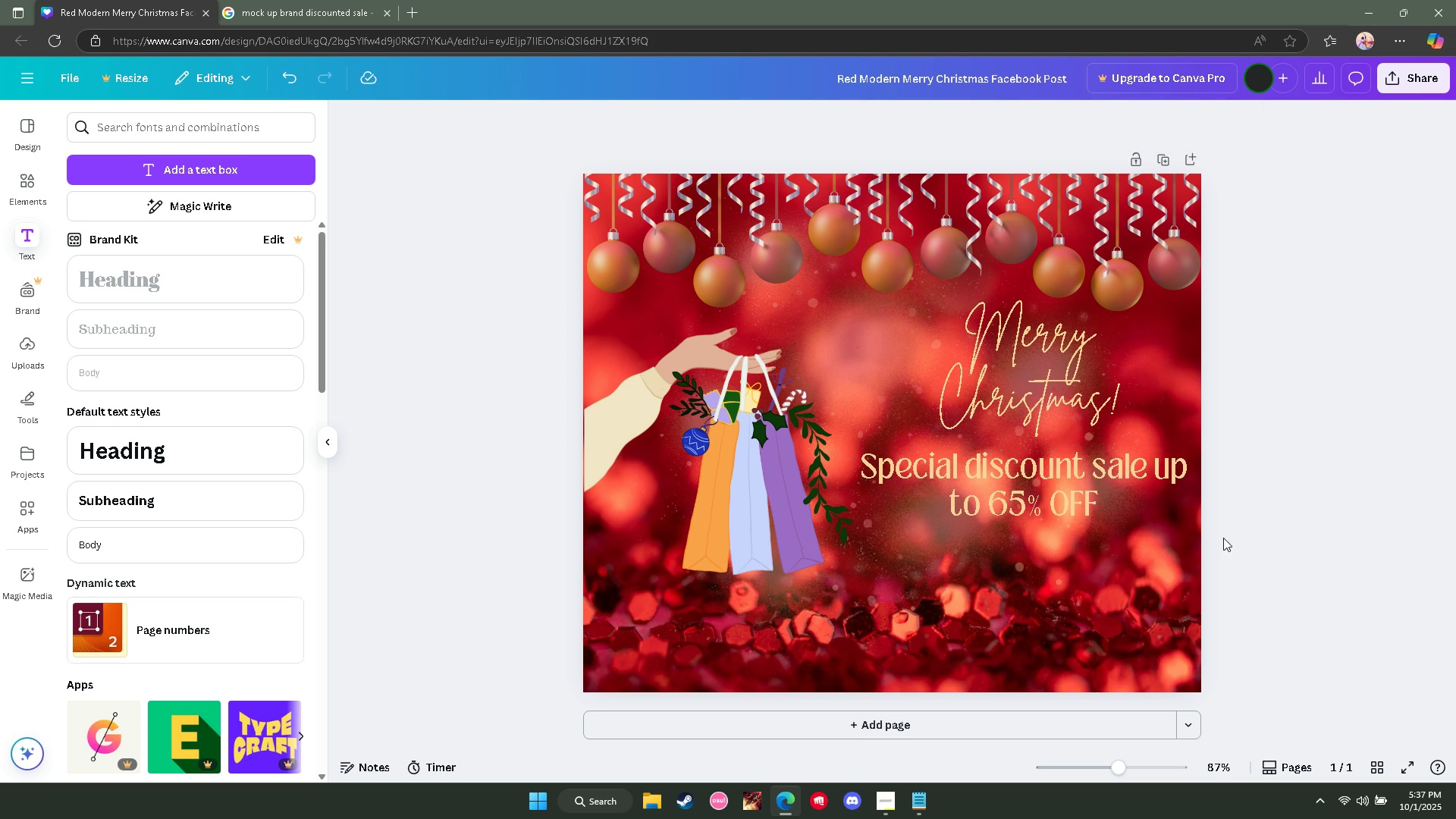 
left_click([1297, 614])
 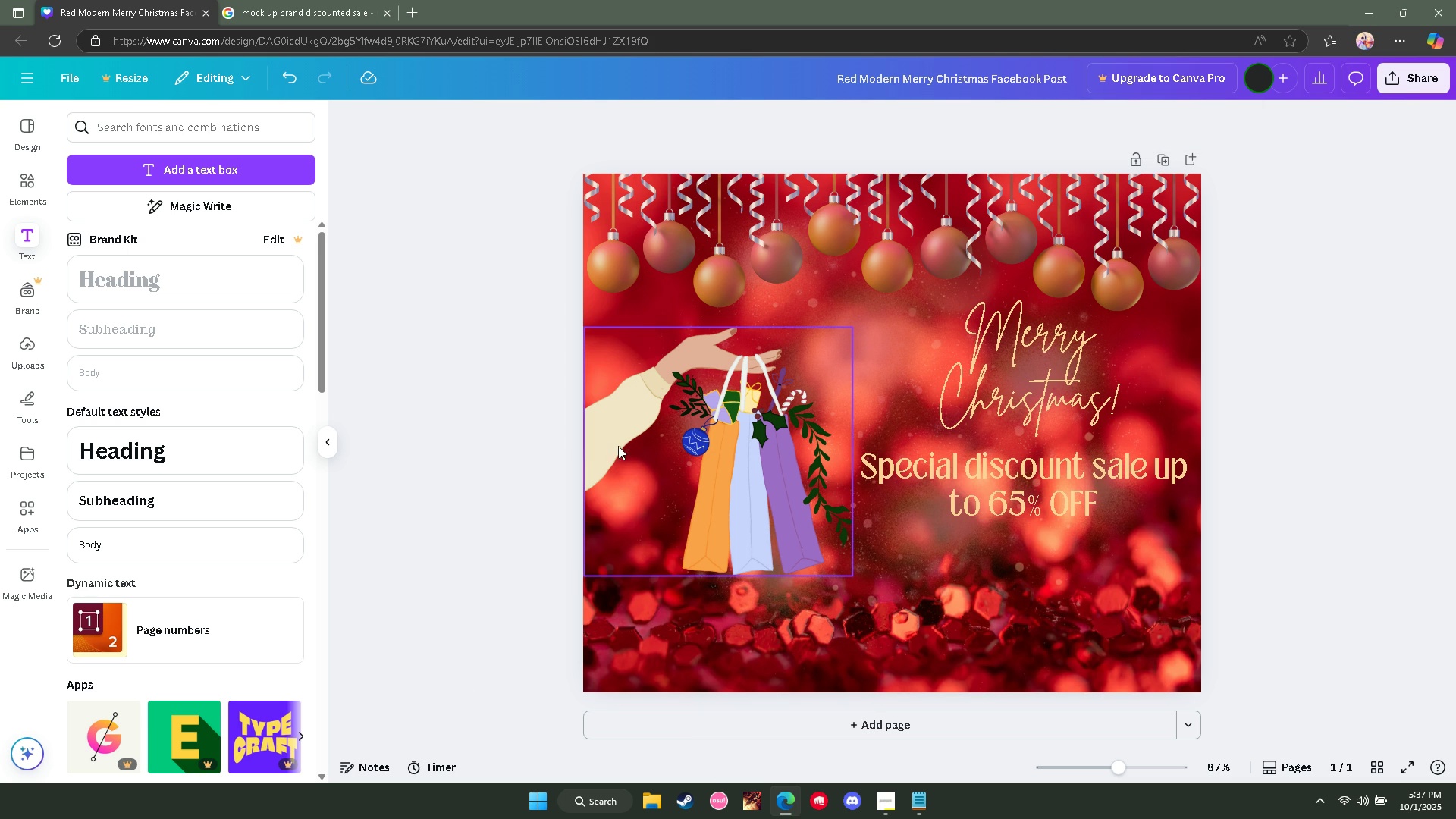 
left_click([616, 436])
 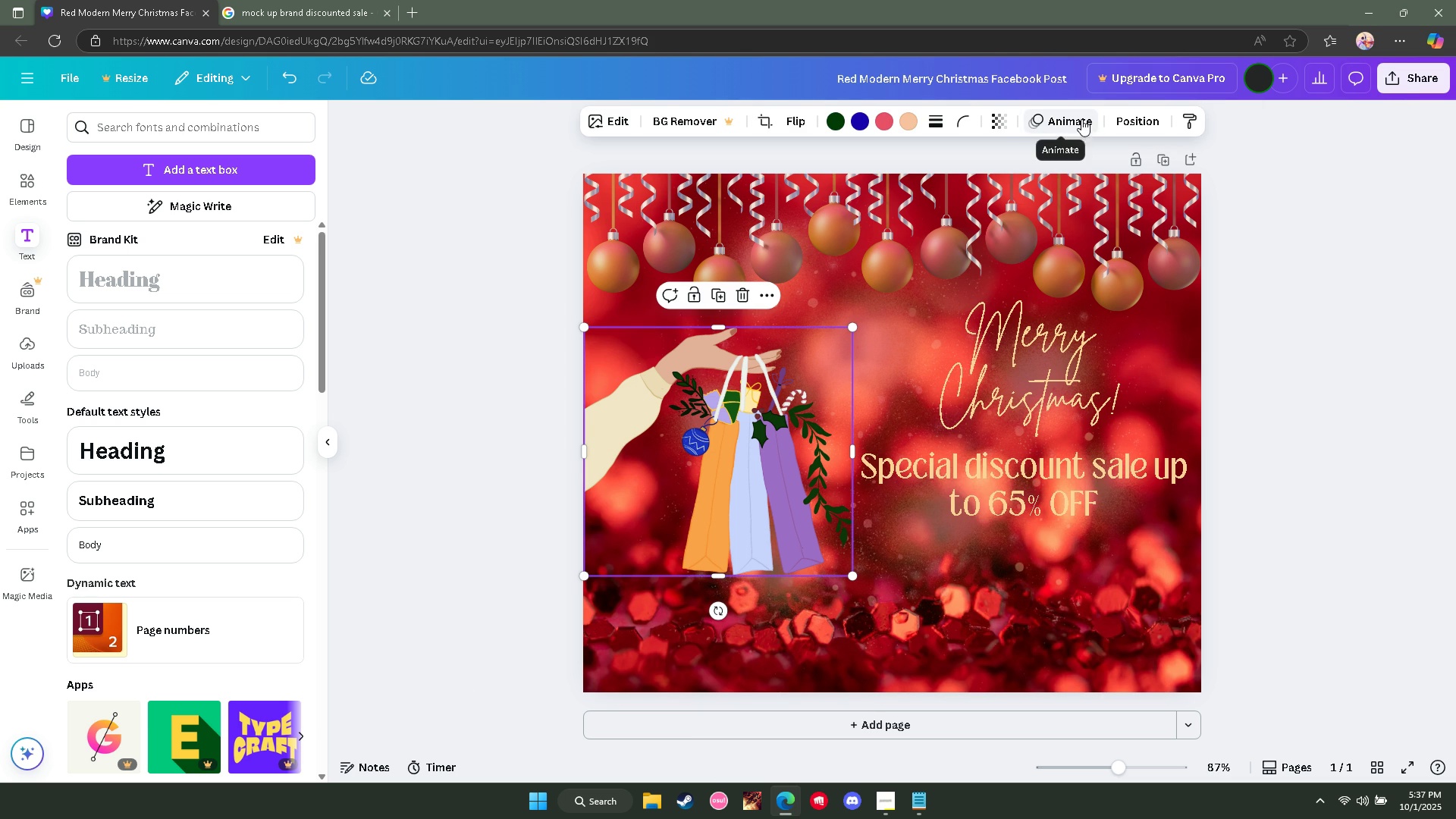 
mouse_move([967, 127])
 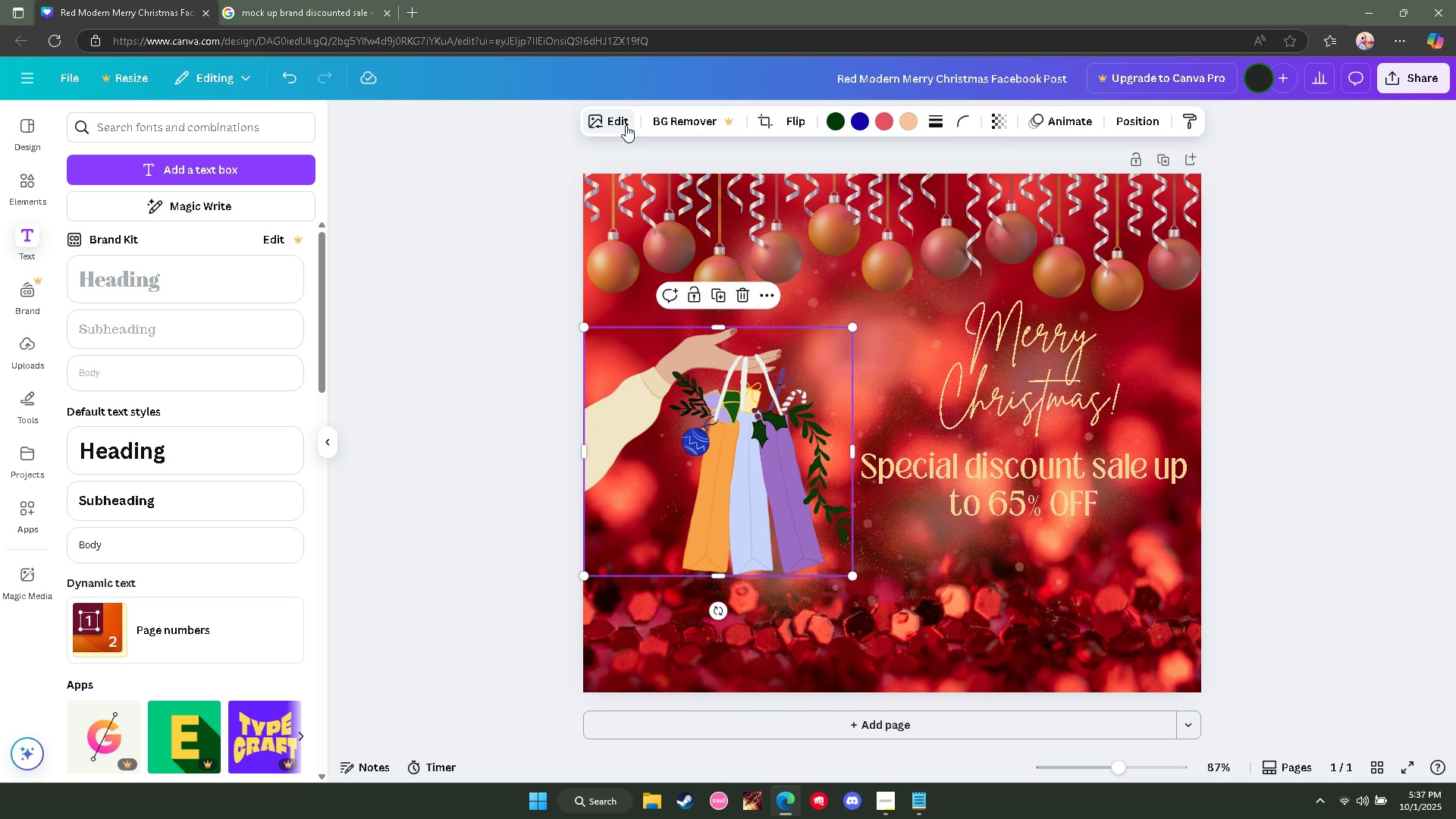 
left_click([626, 125])
 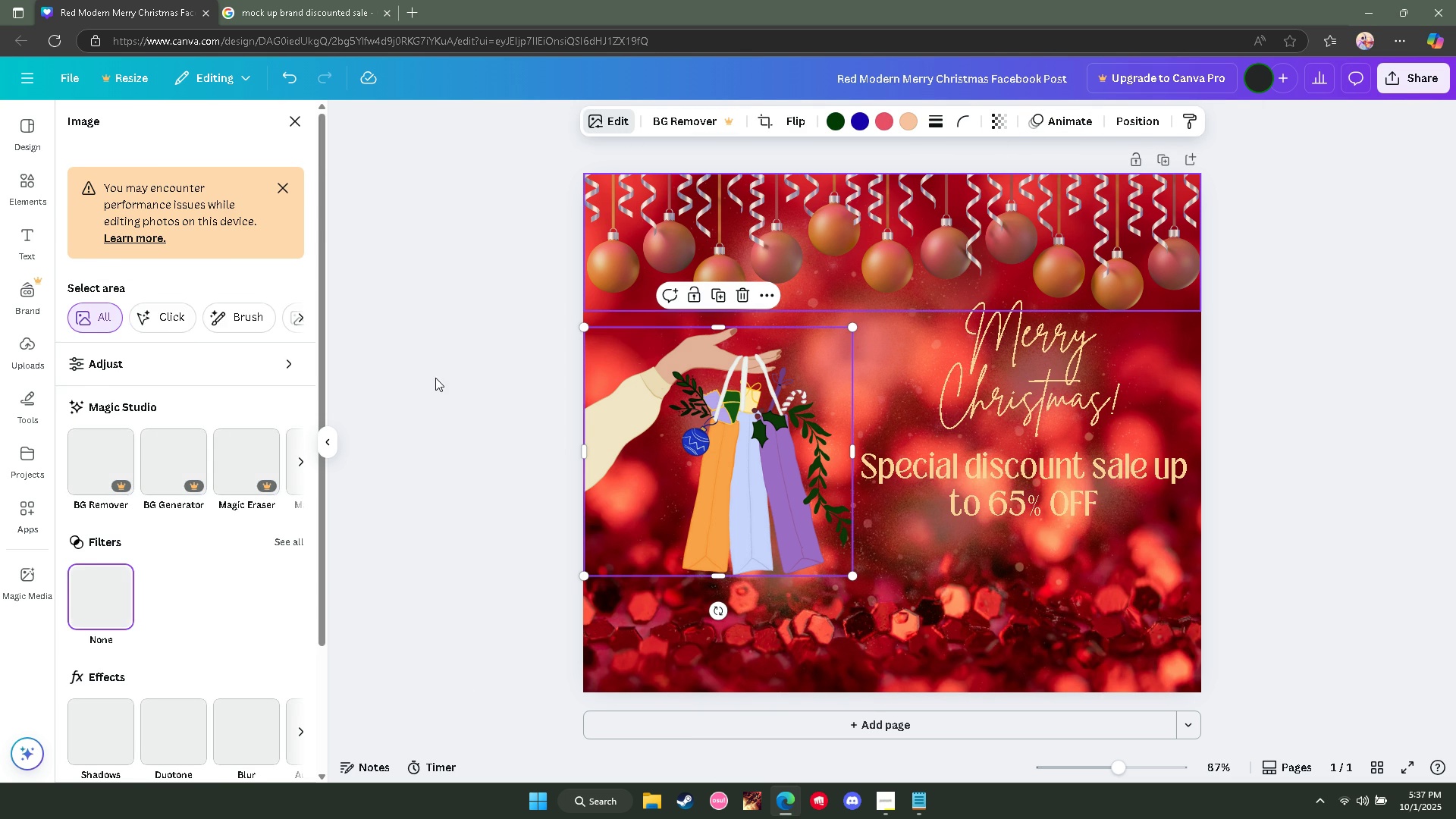 
scroll: coordinate [244, 573], scroll_direction: down, amount: 4.0
 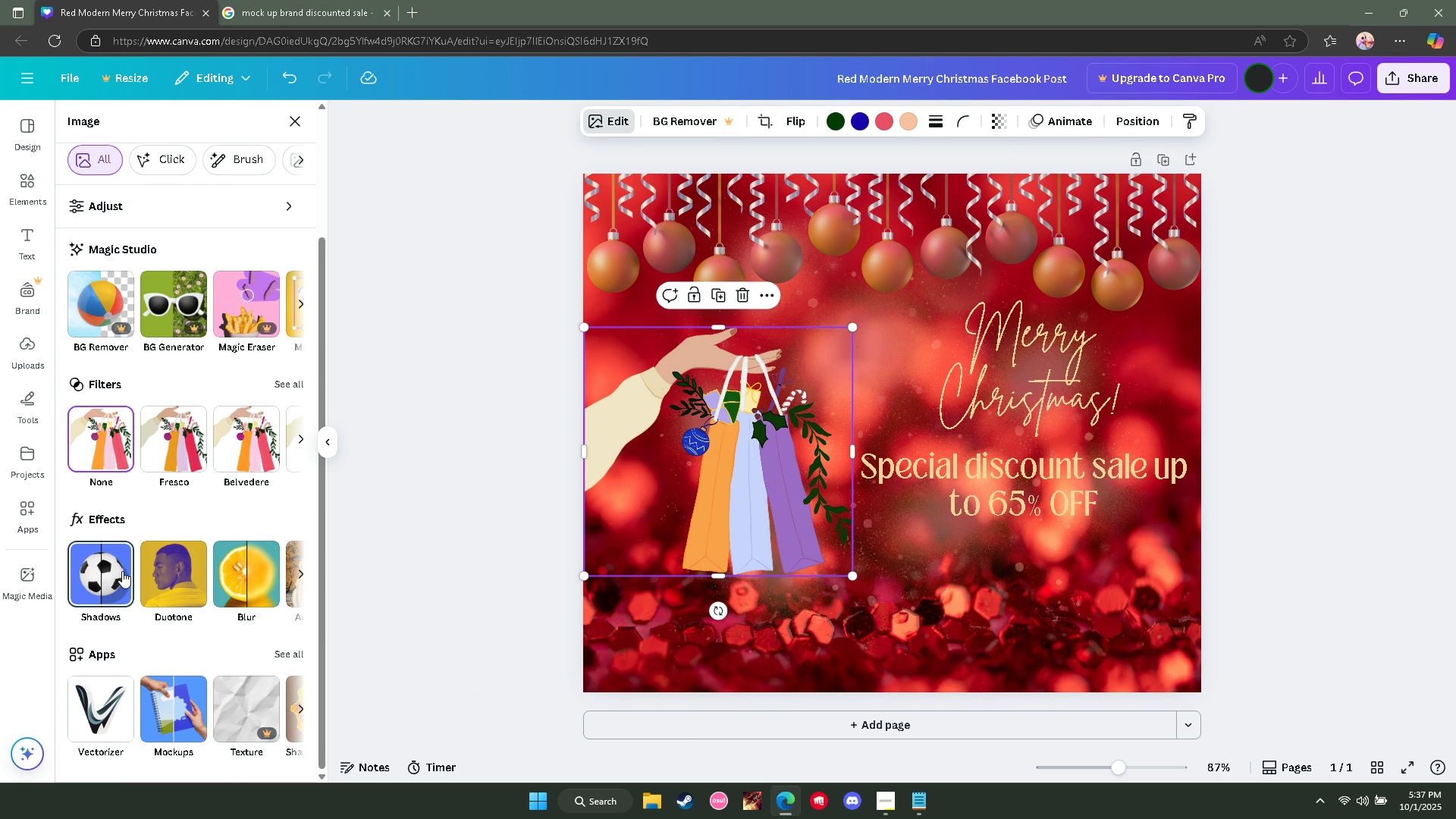 
left_click([122, 571])
 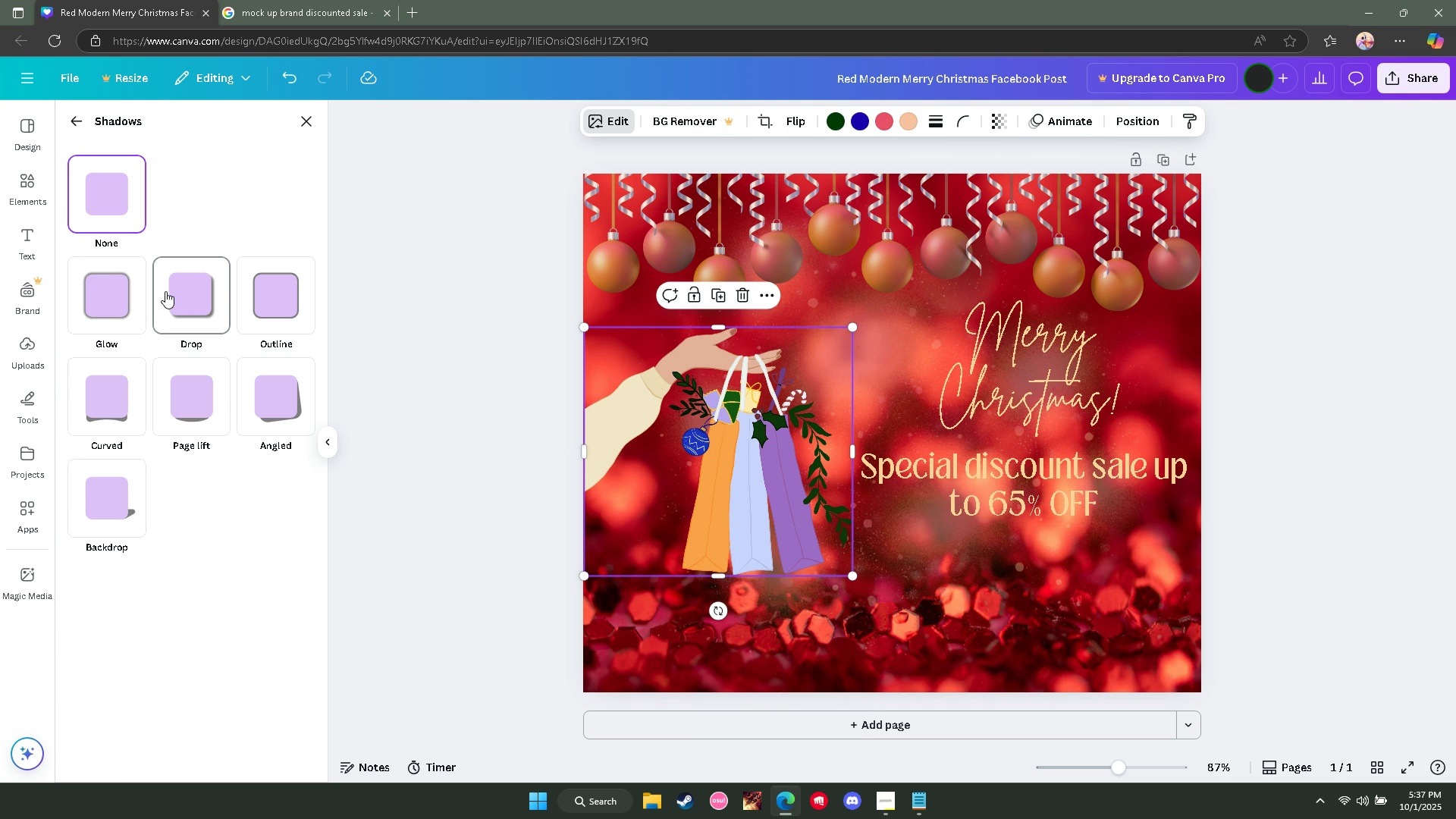 
left_click([165, 291])
 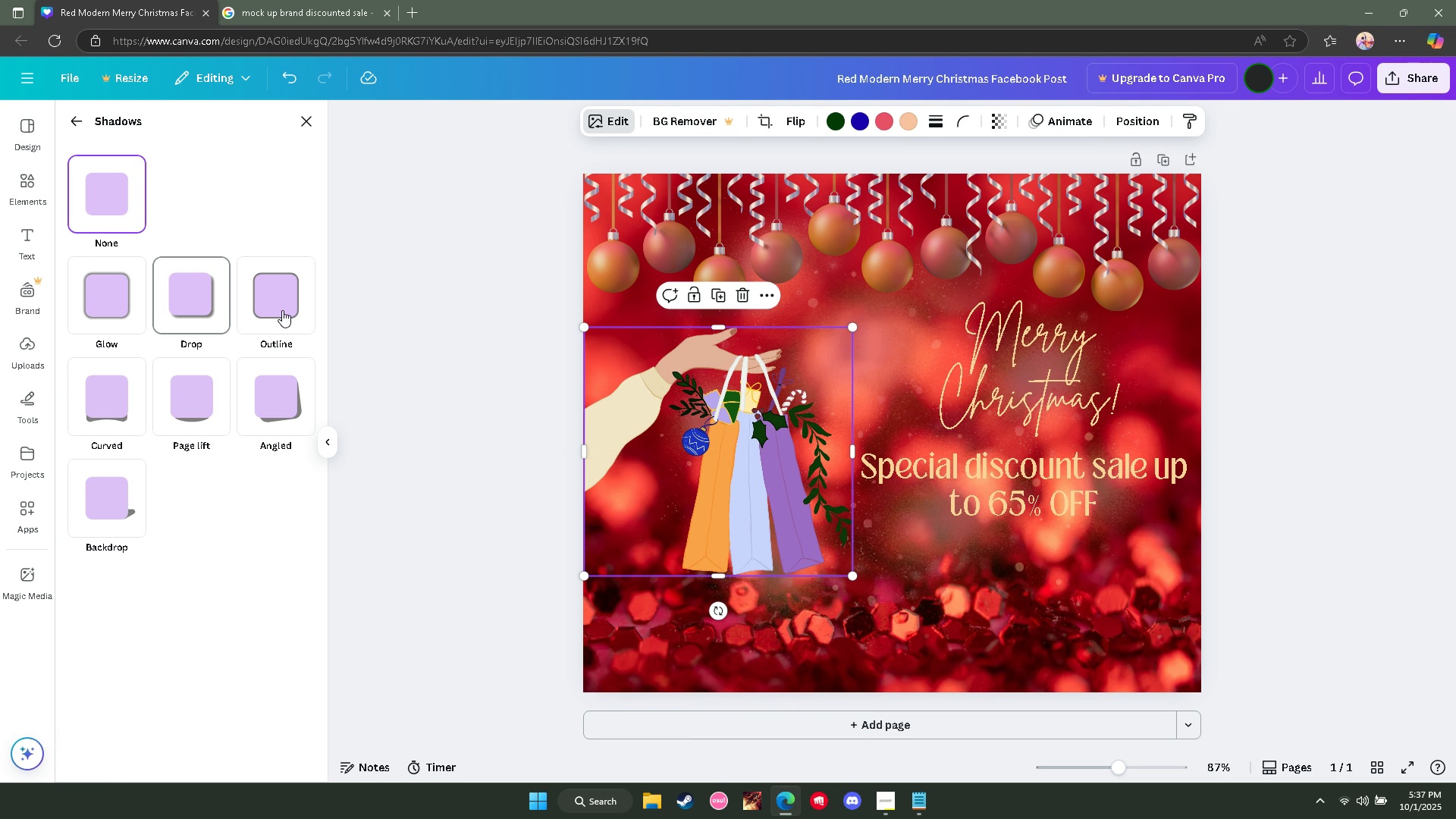 
left_click([282, 310])
 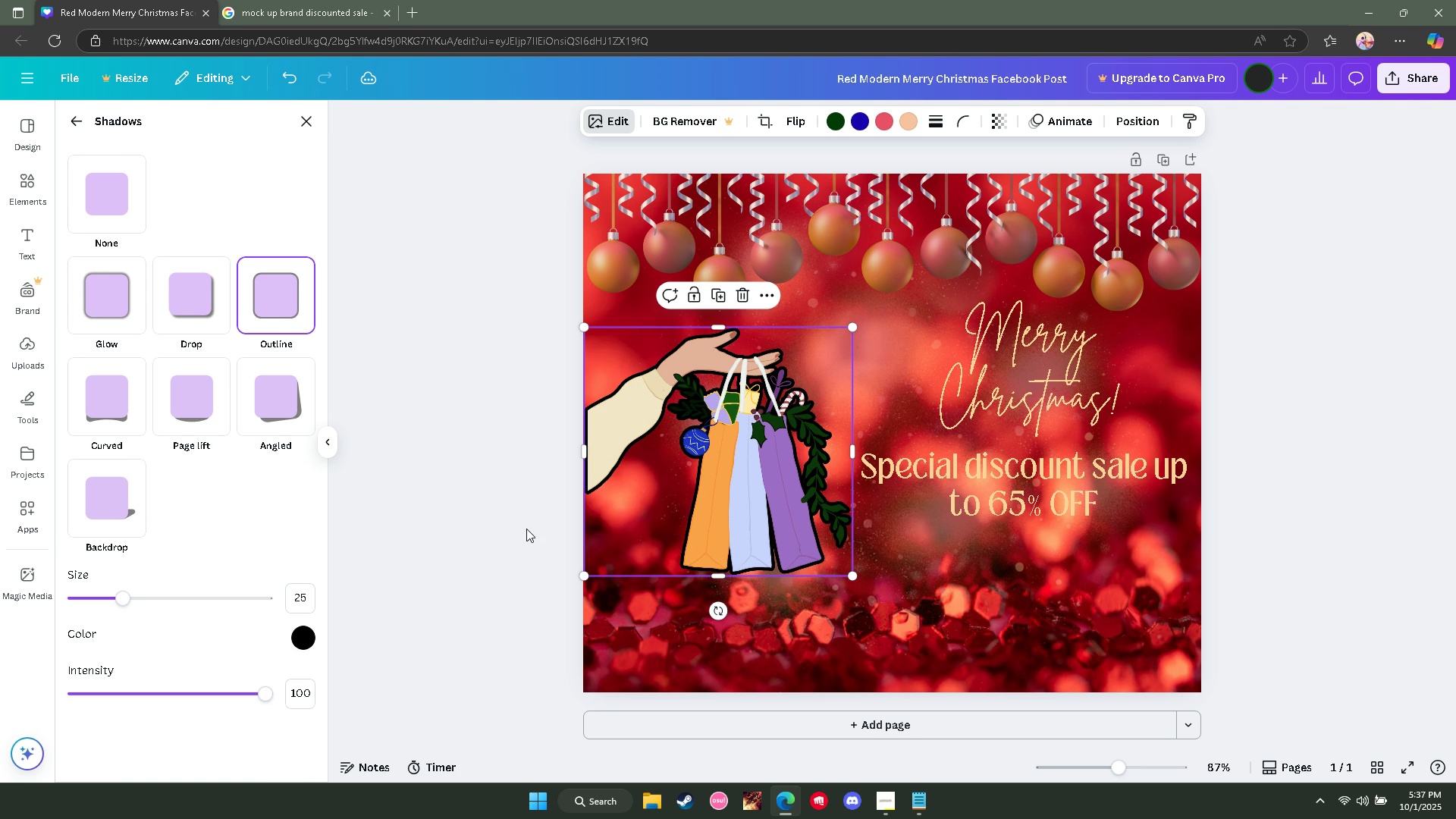 
wait(21.0)
 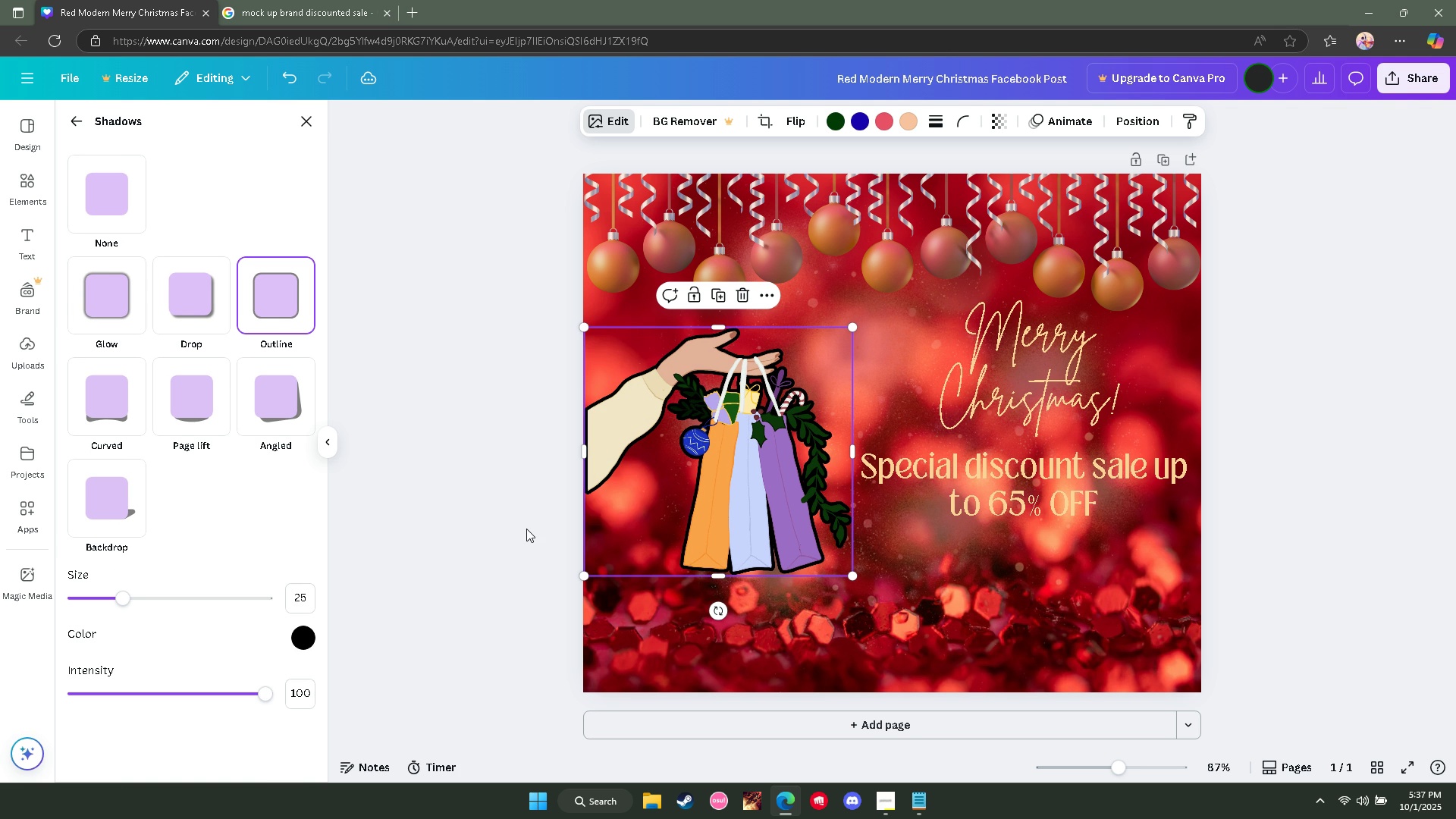 
left_click([116, 215])